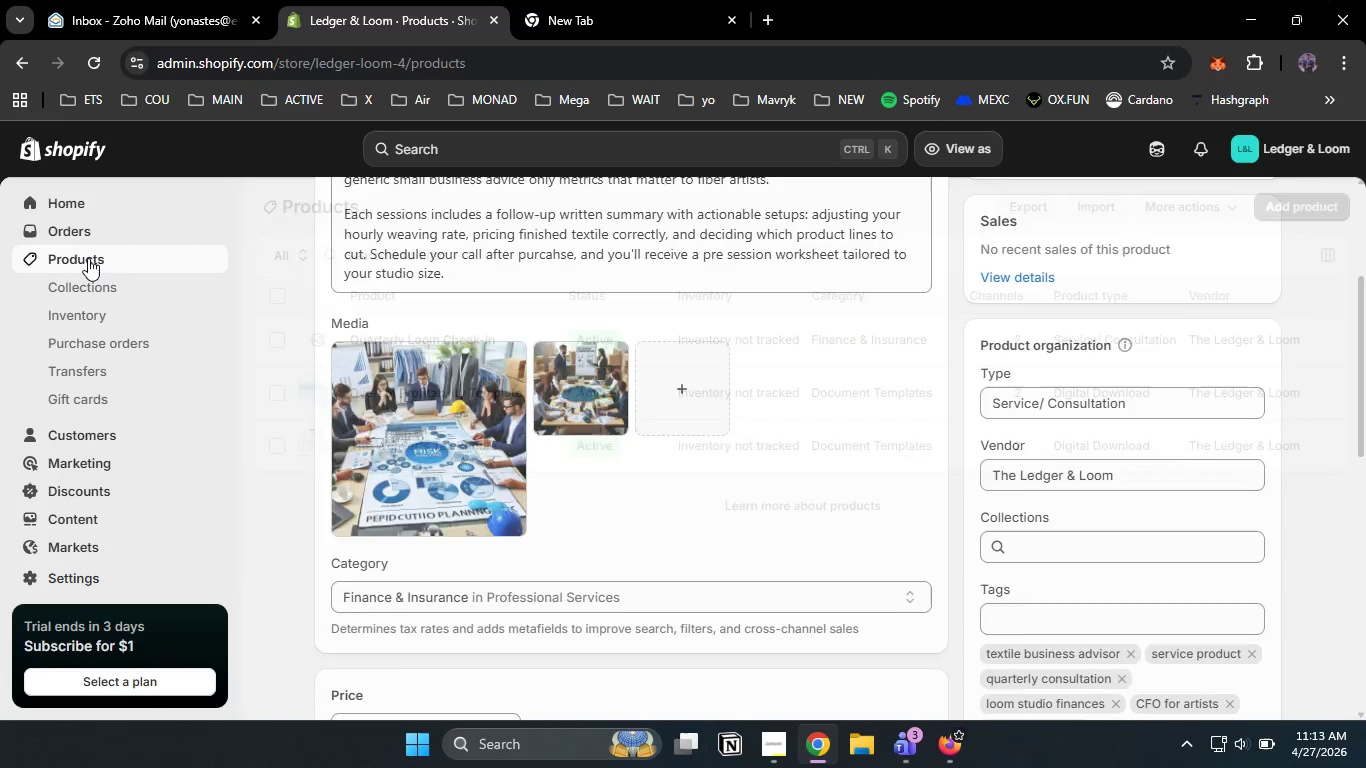 
left_click([68, 528])
 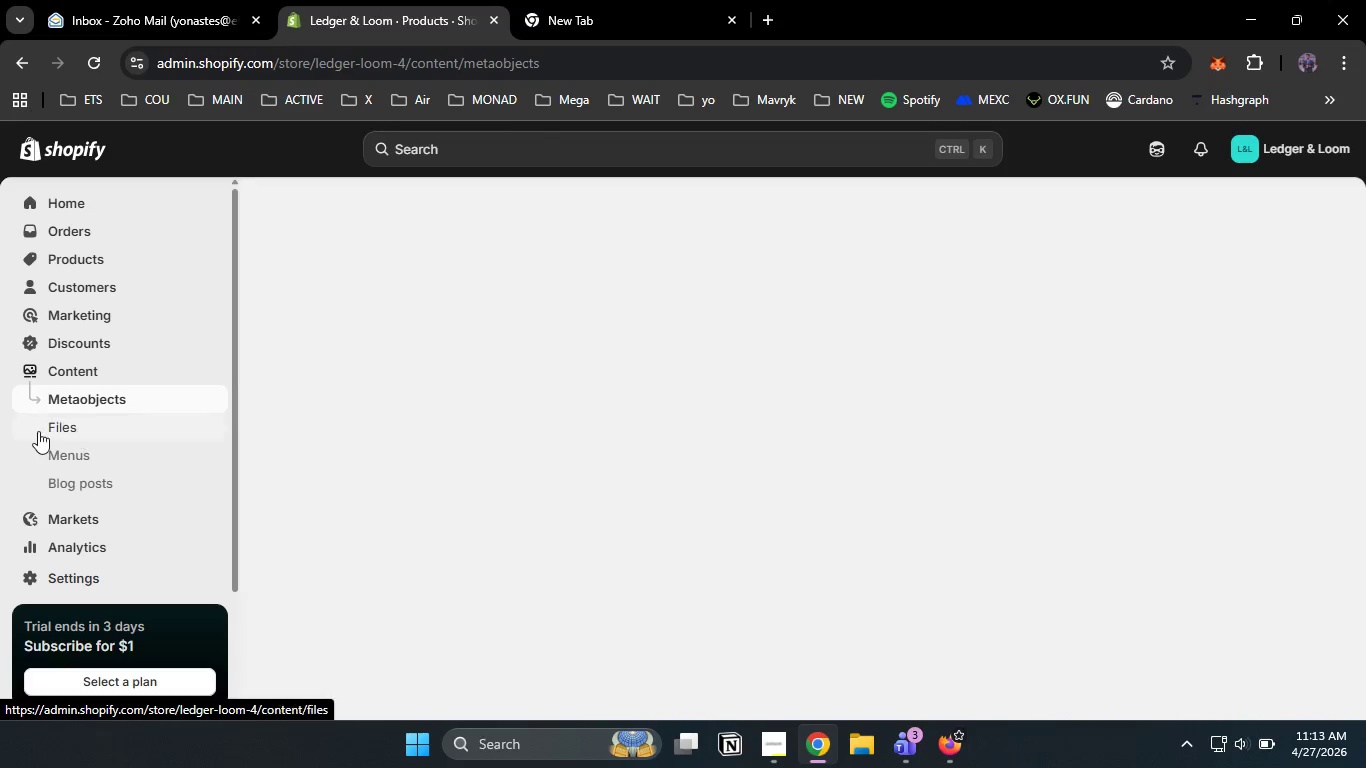 
left_click([56, 430])
 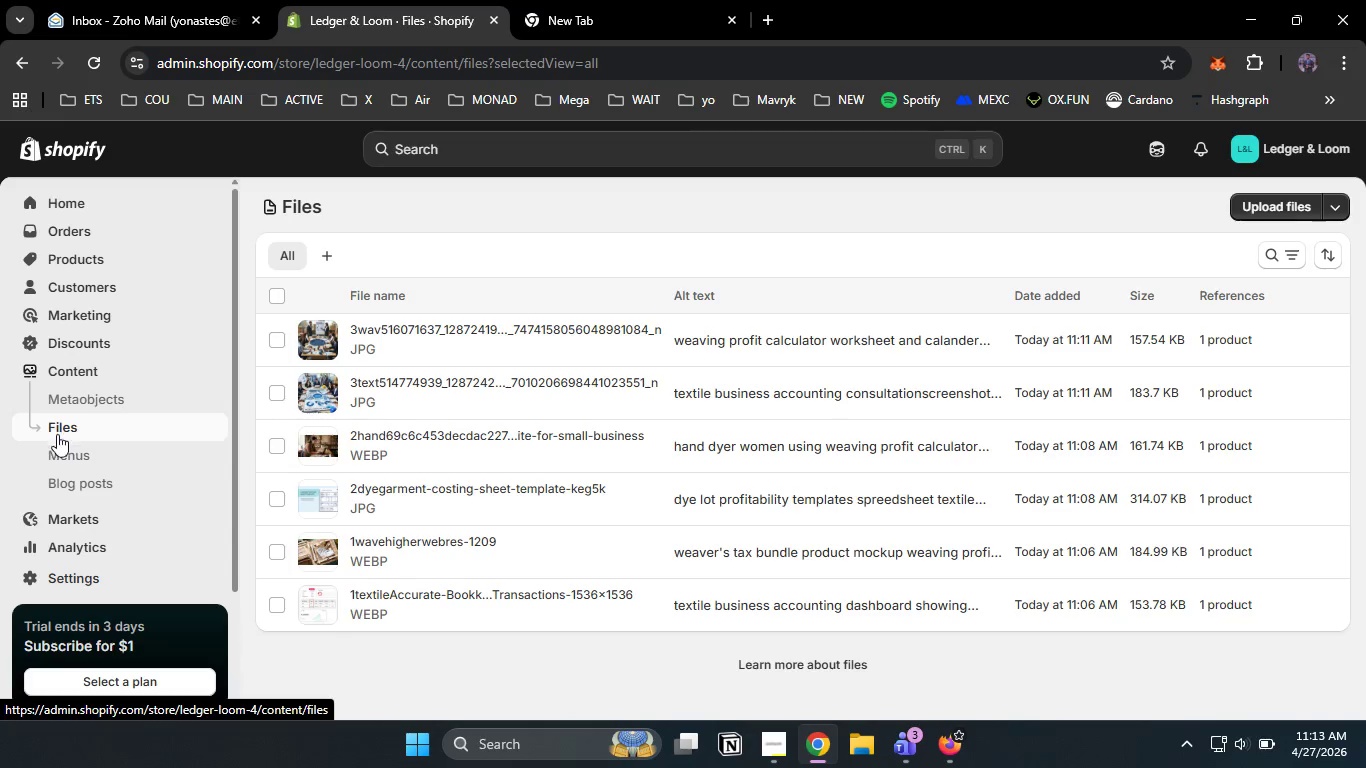 
wait(5.47)
 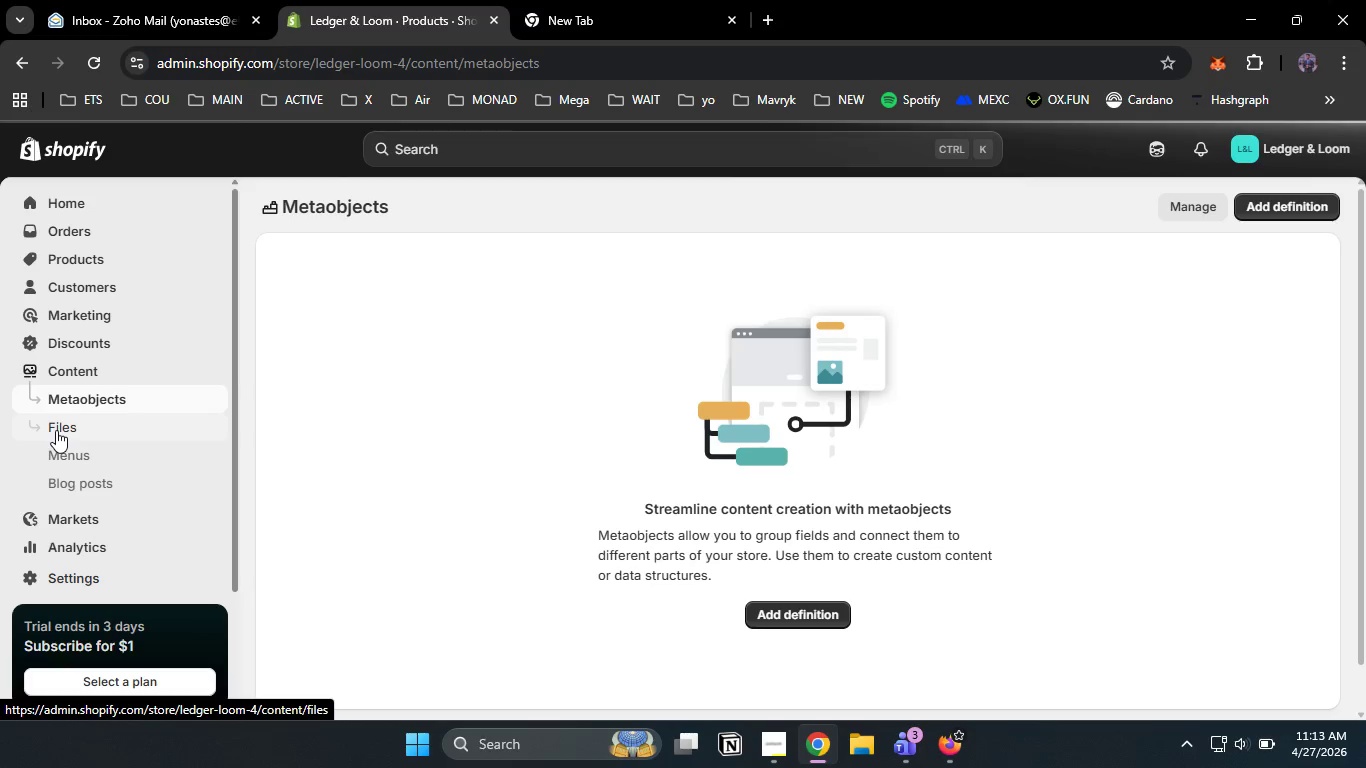 
left_click([72, 260])
 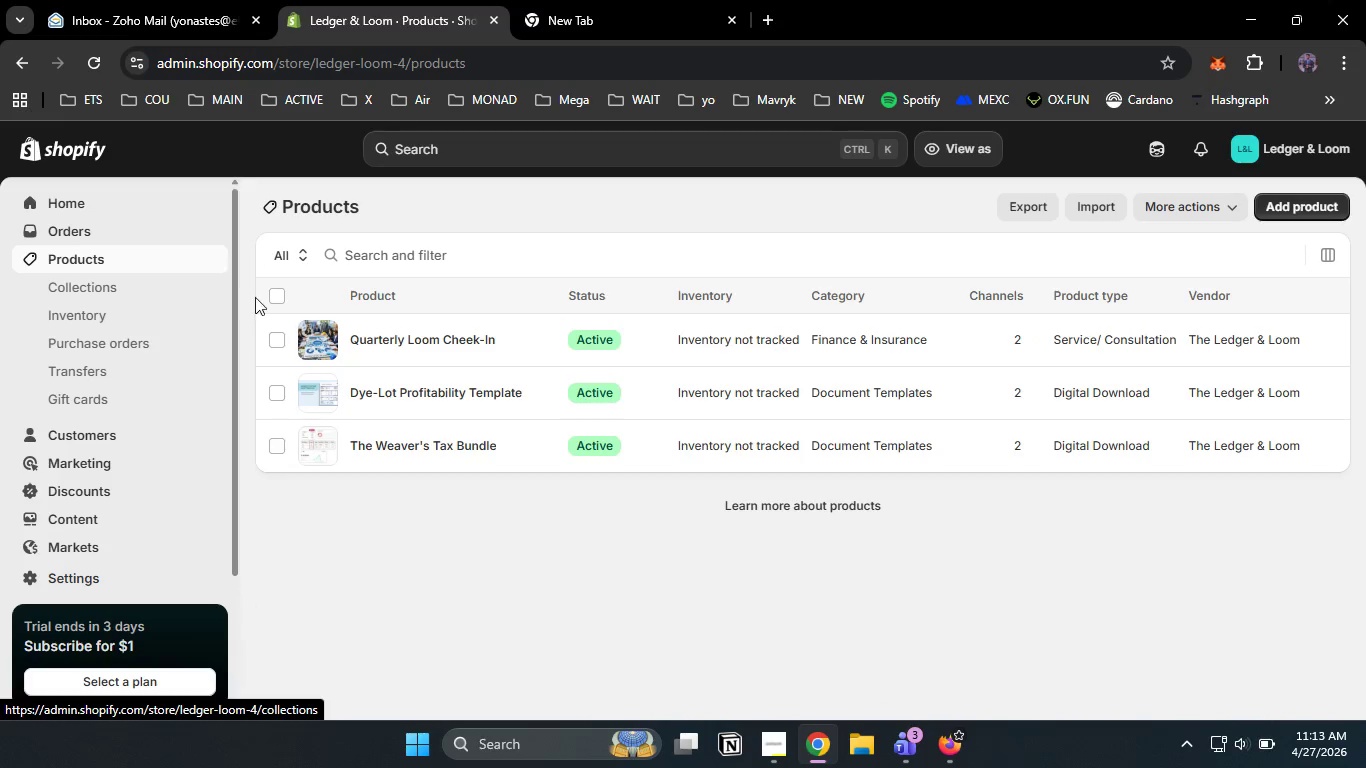 
left_click([269, 292])
 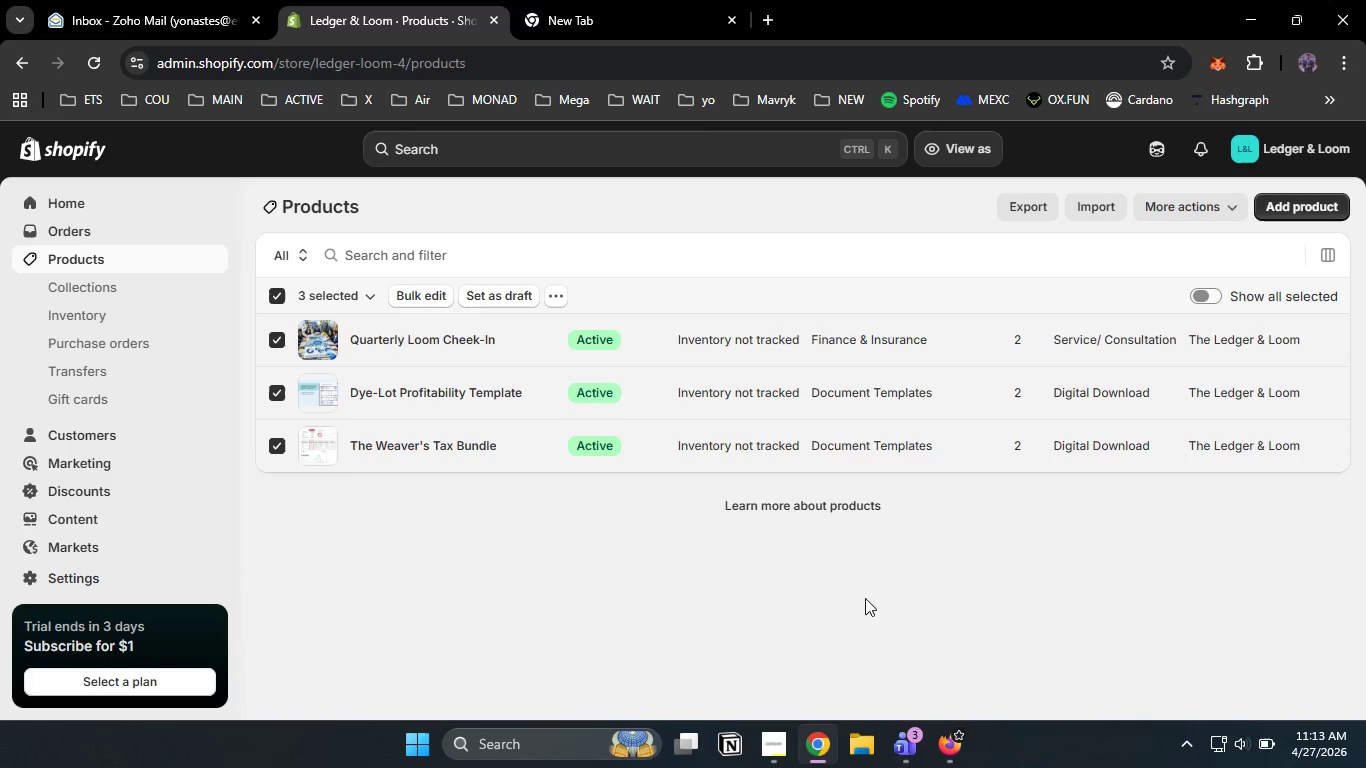 
left_click([915, 749])
 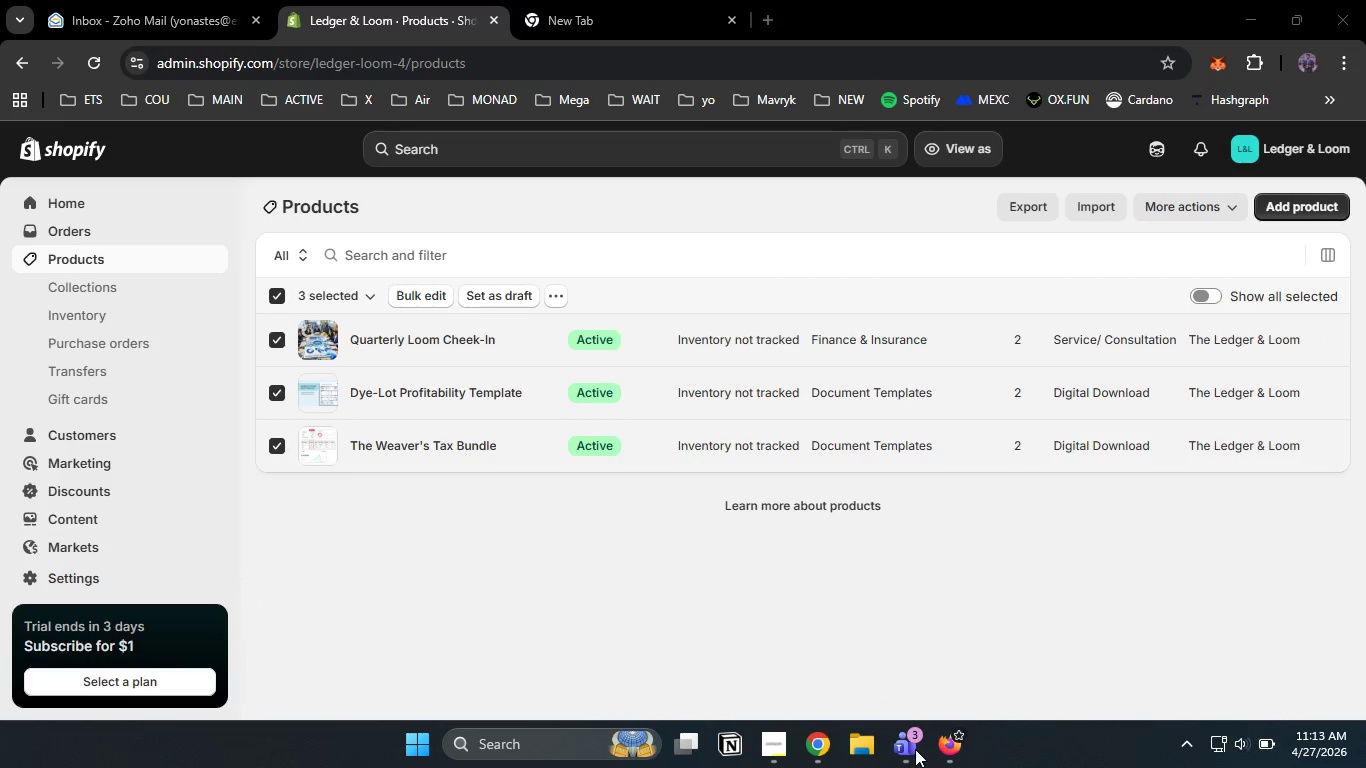 
left_click([915, 749])
 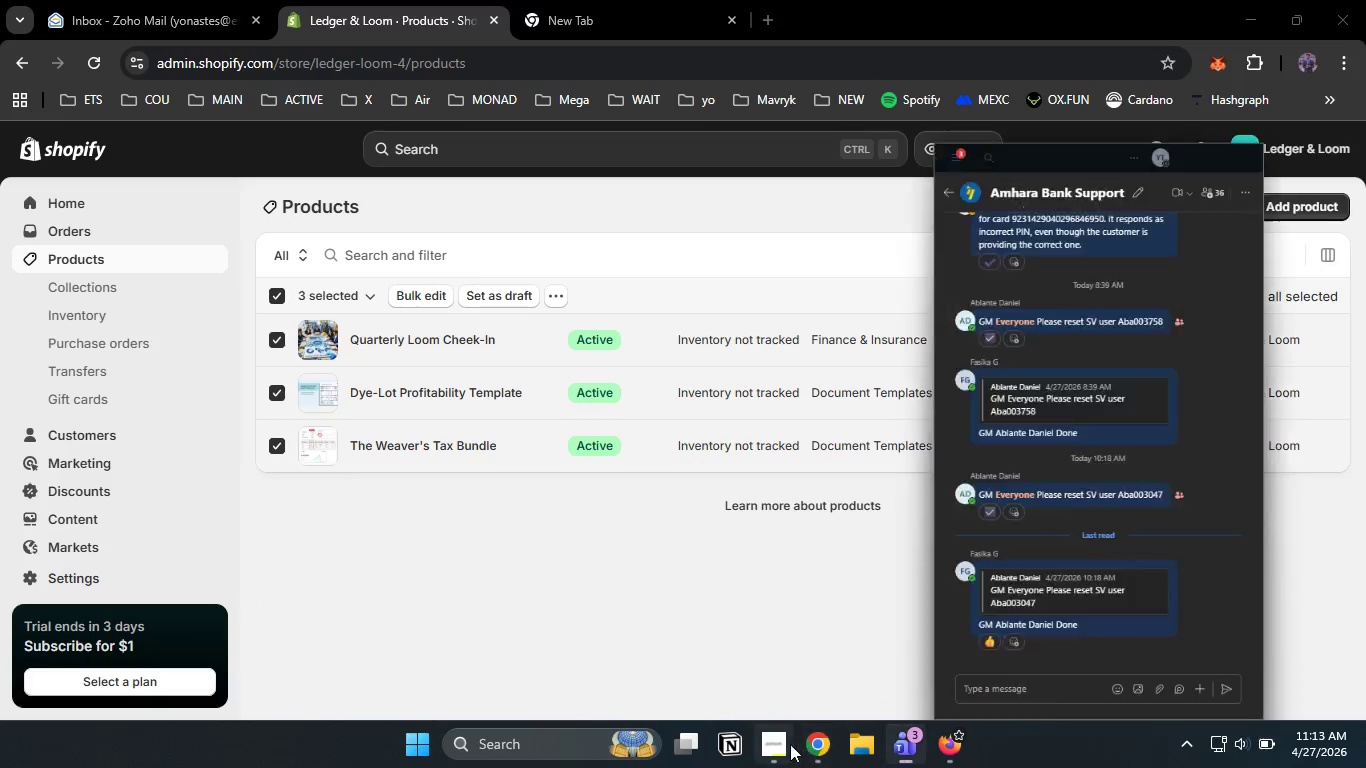 